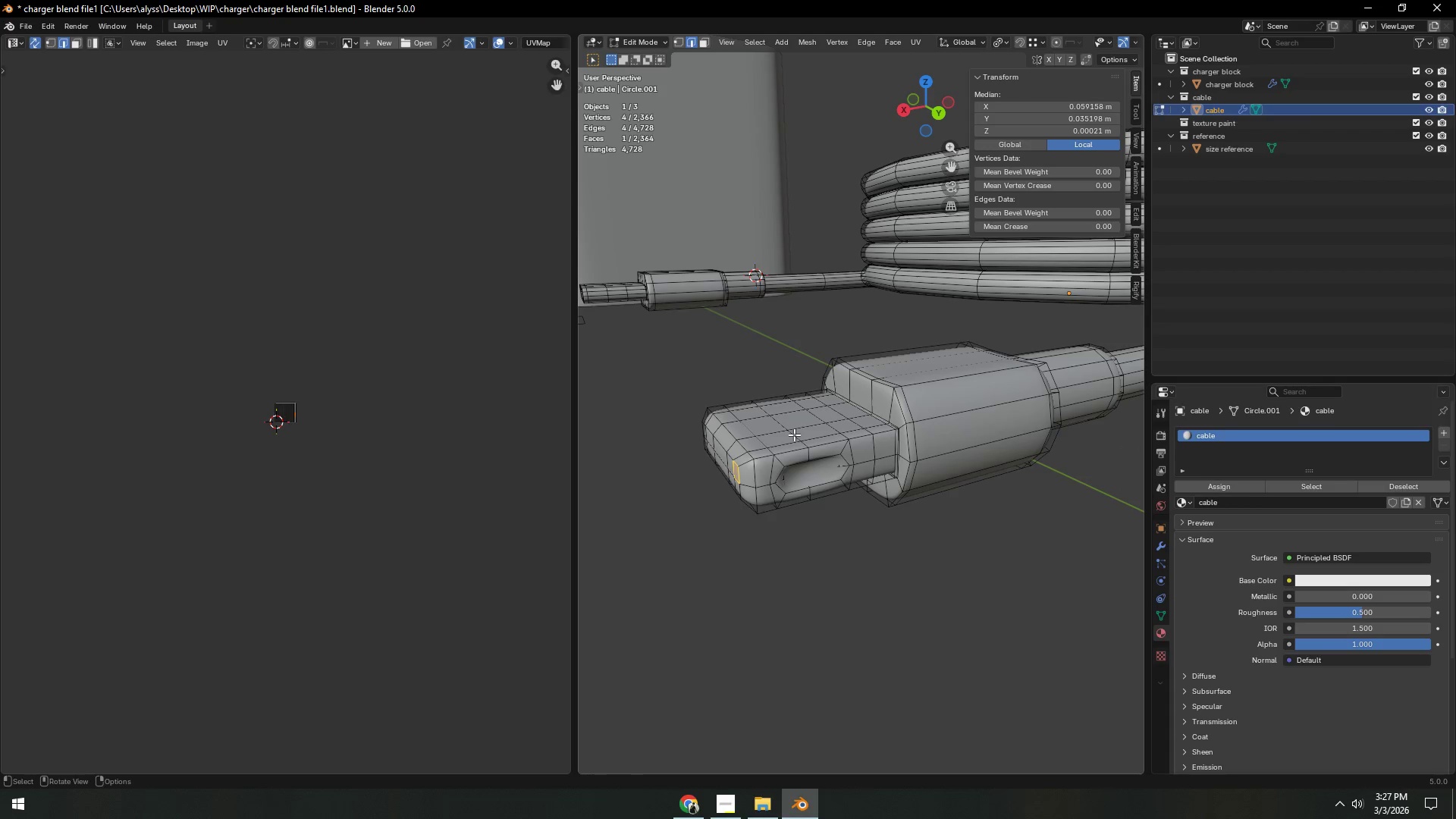 
key(Alt+AltLeft)
 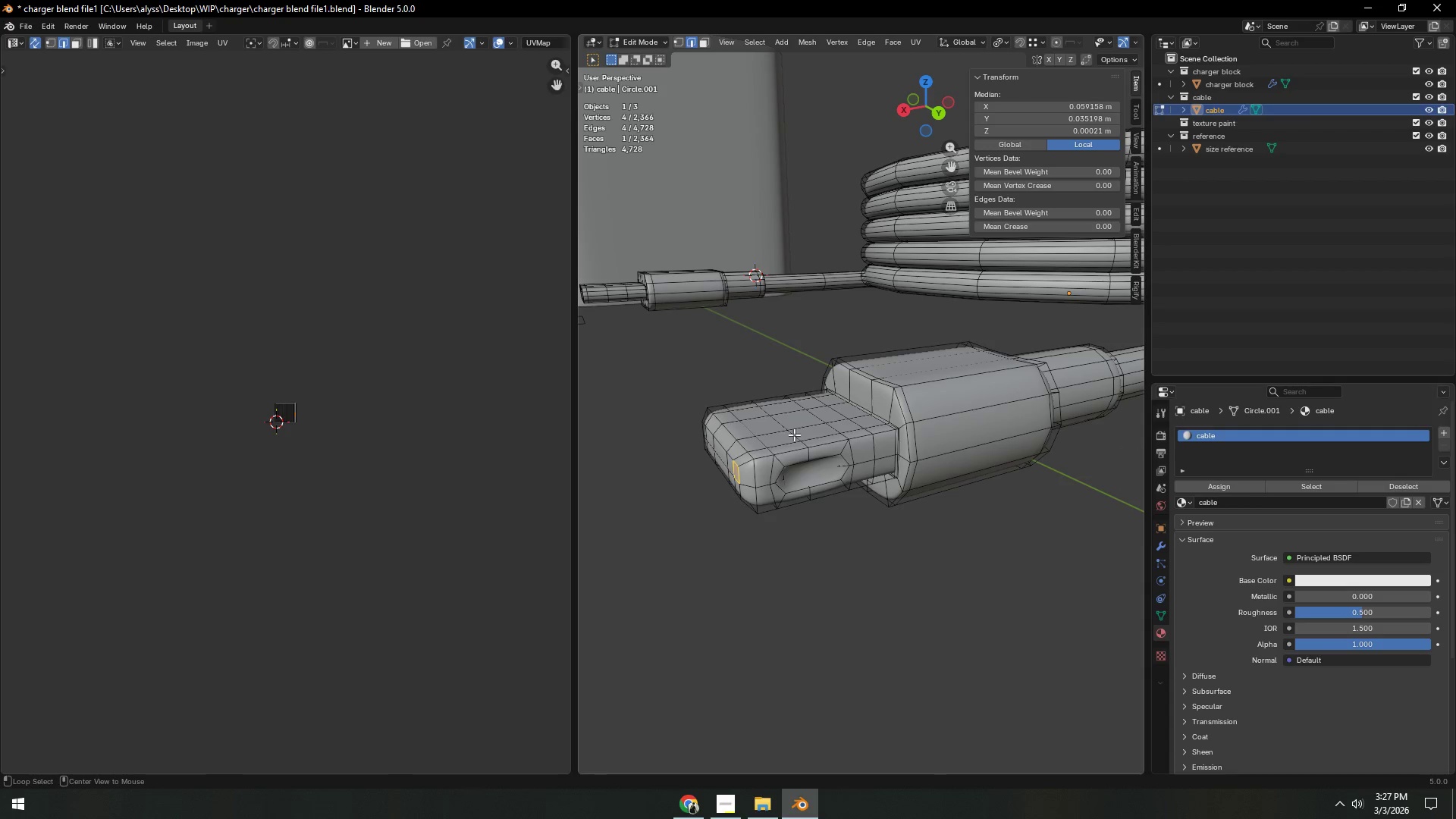 
left_click([794, 435])
 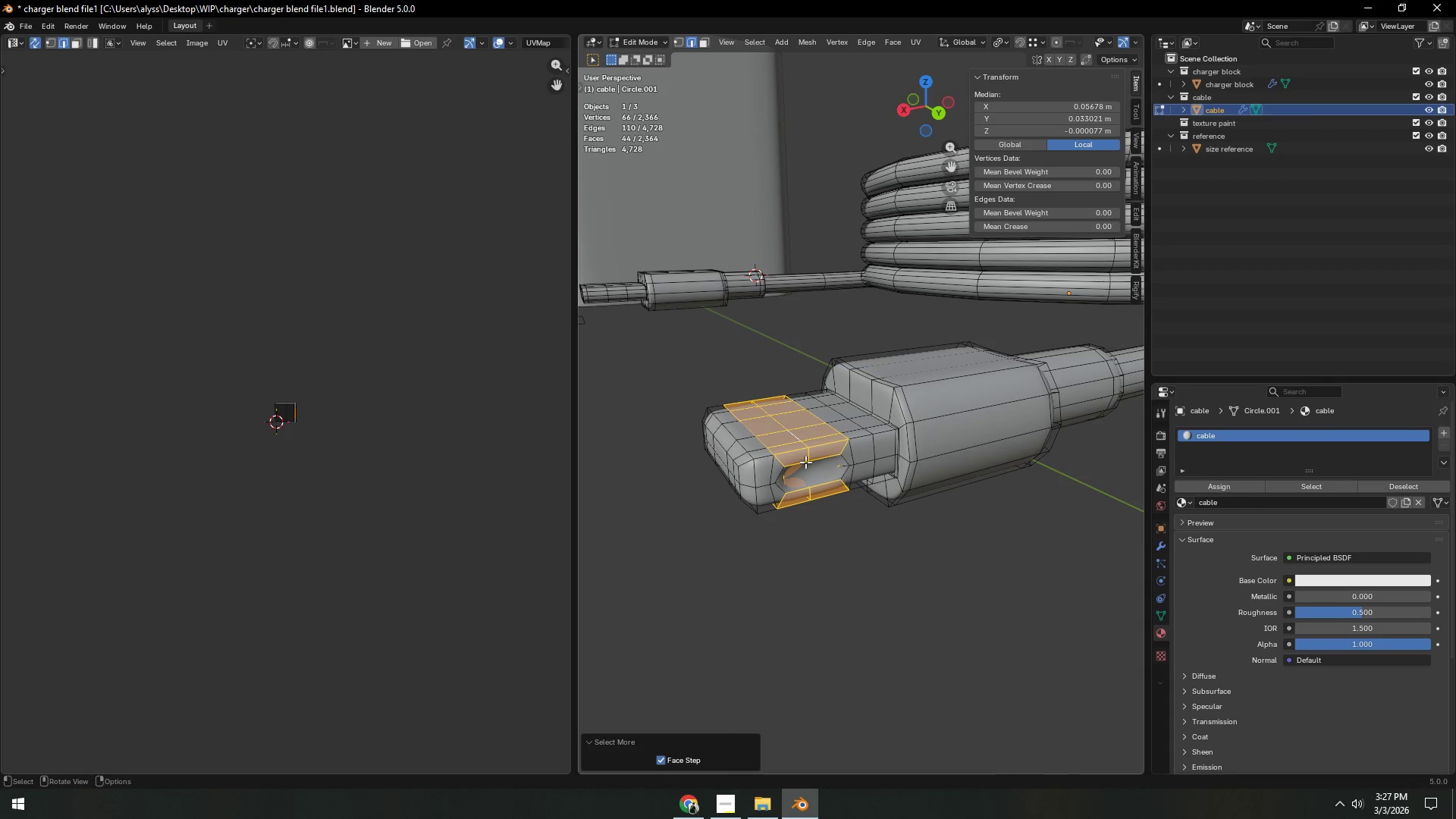 
double_click([805, 462])
 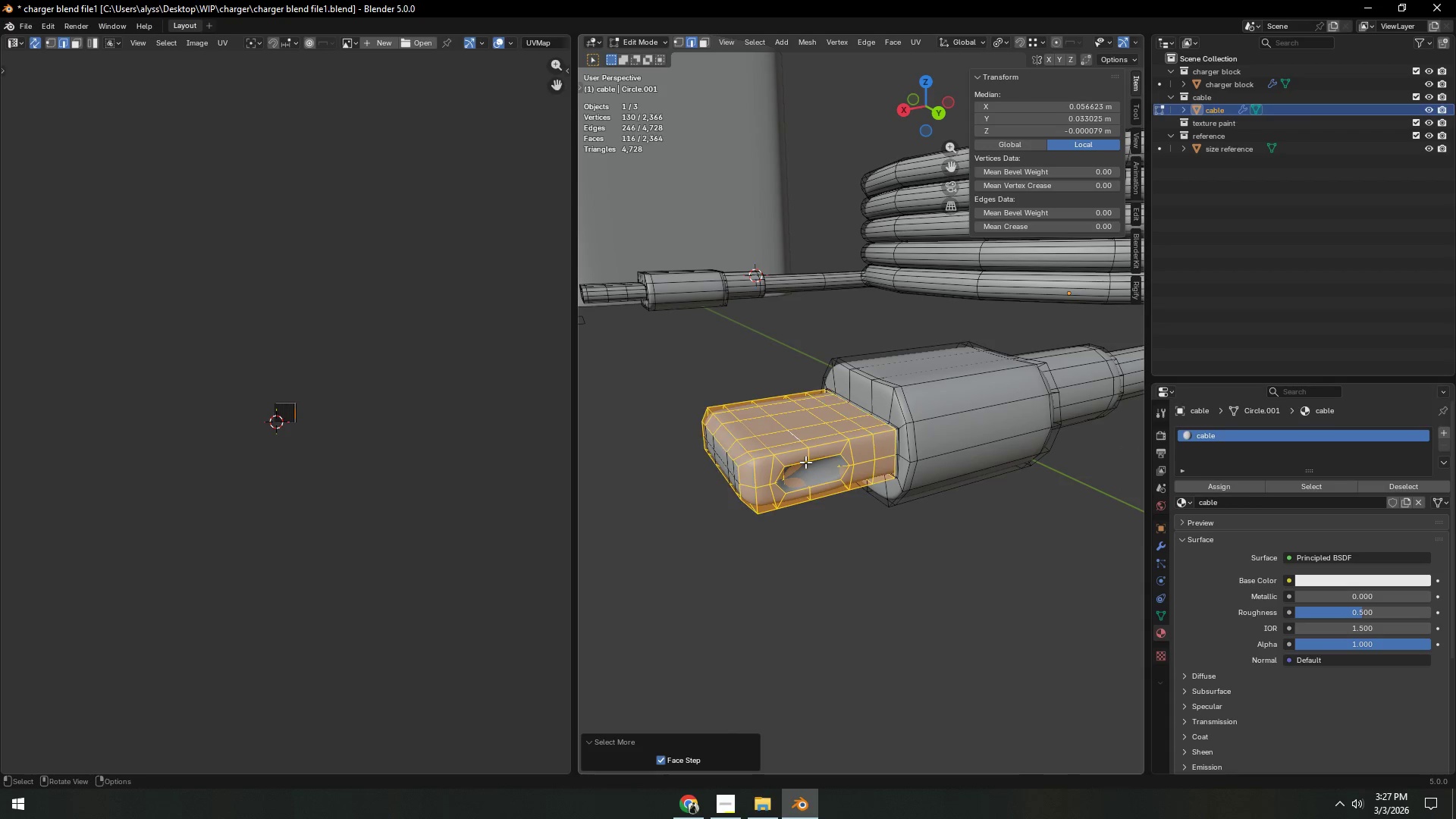 
triple_click([805, 462])
 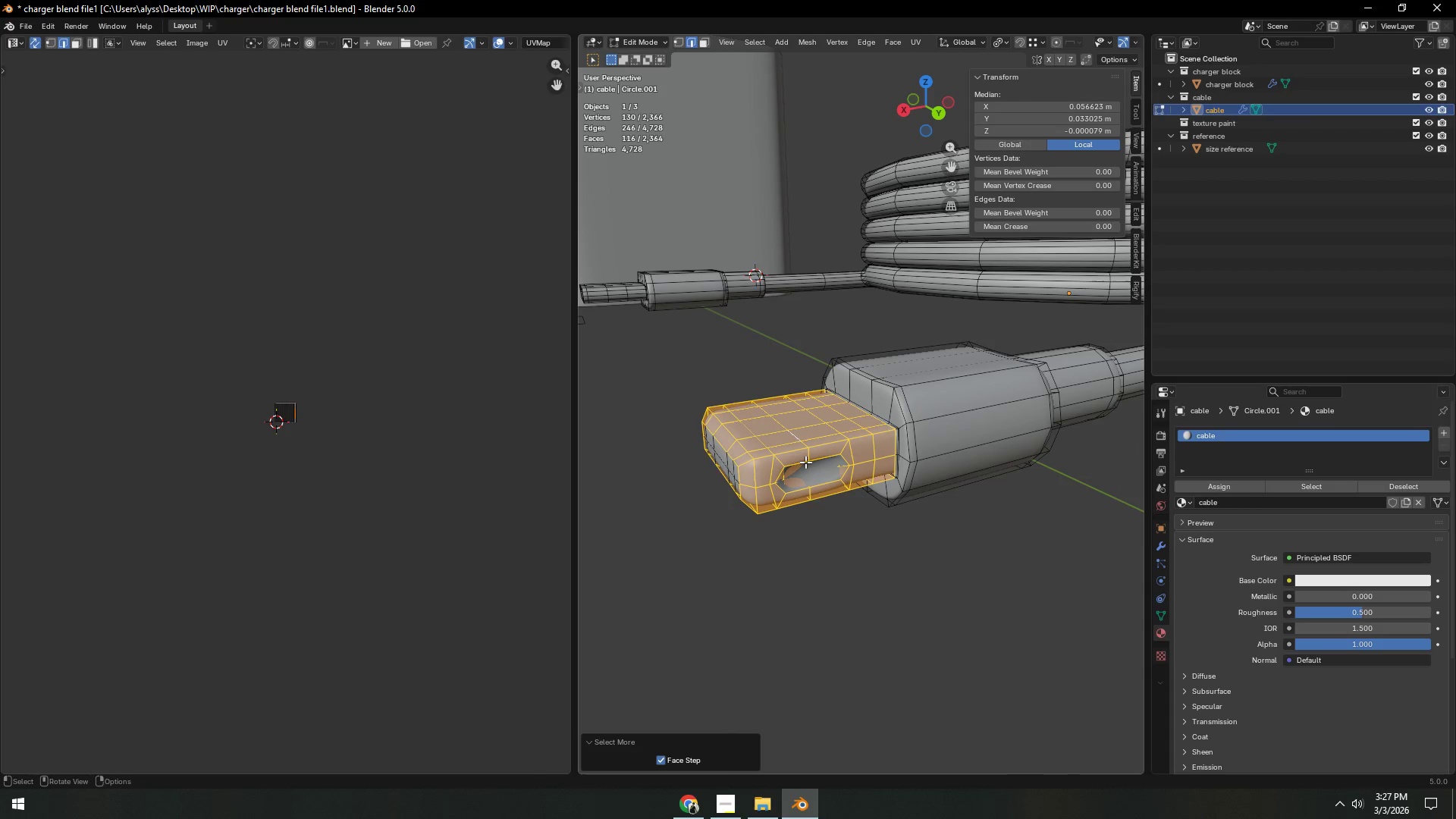 
triple_click([805, 462])
 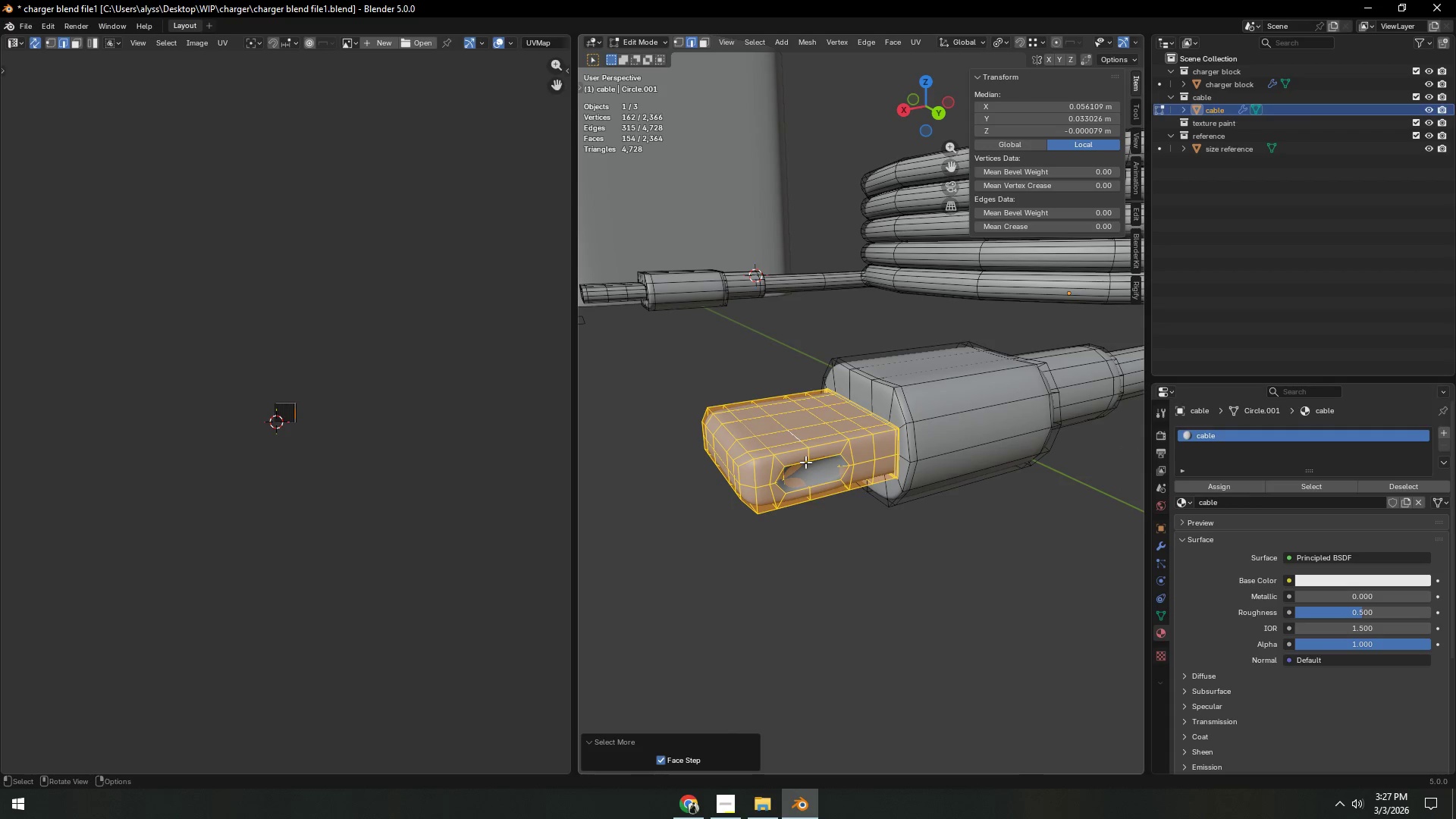 
double_click([805, 462])
 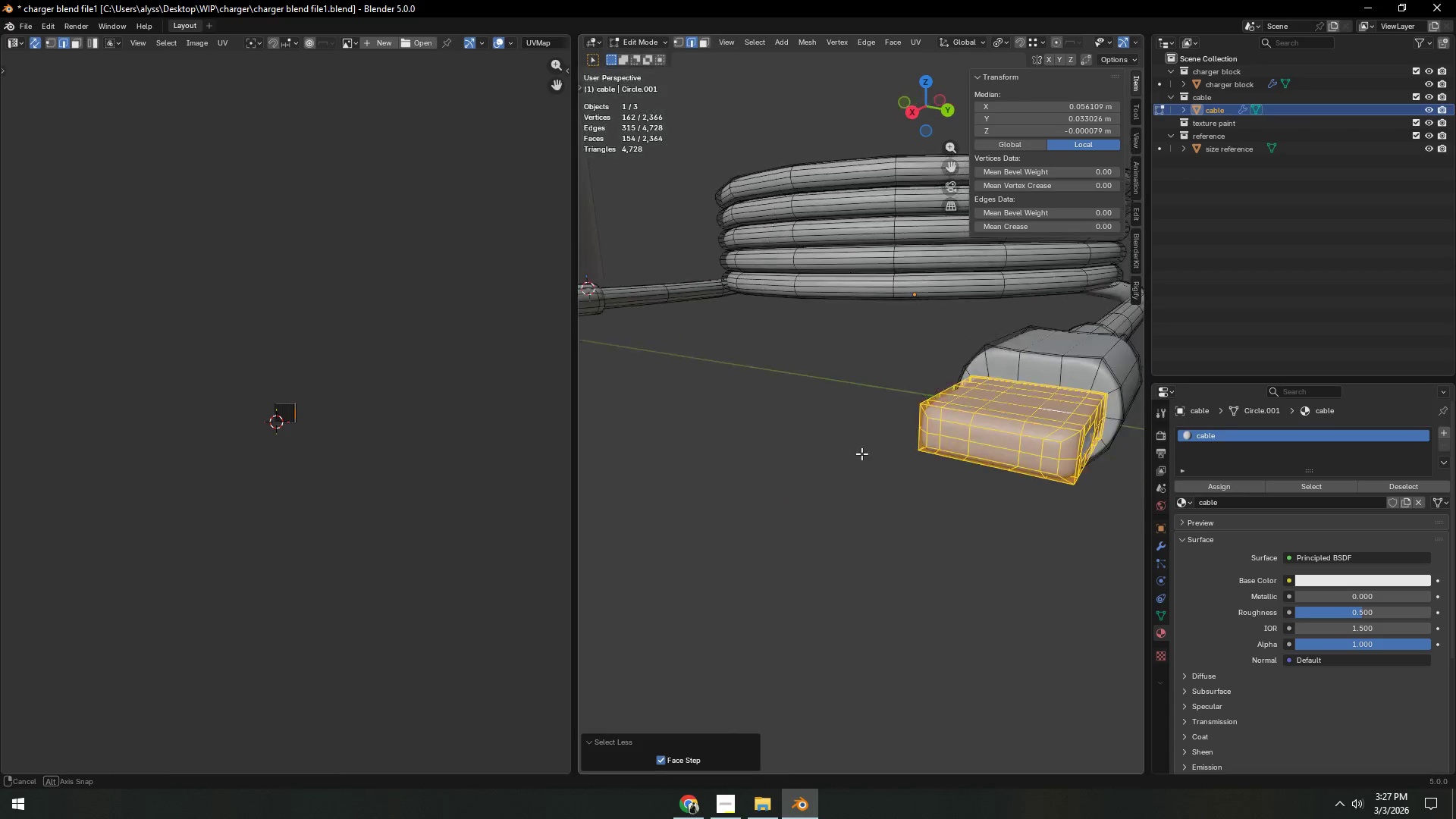 
hold_key(key=ShiftLeft, duration=0.48)
 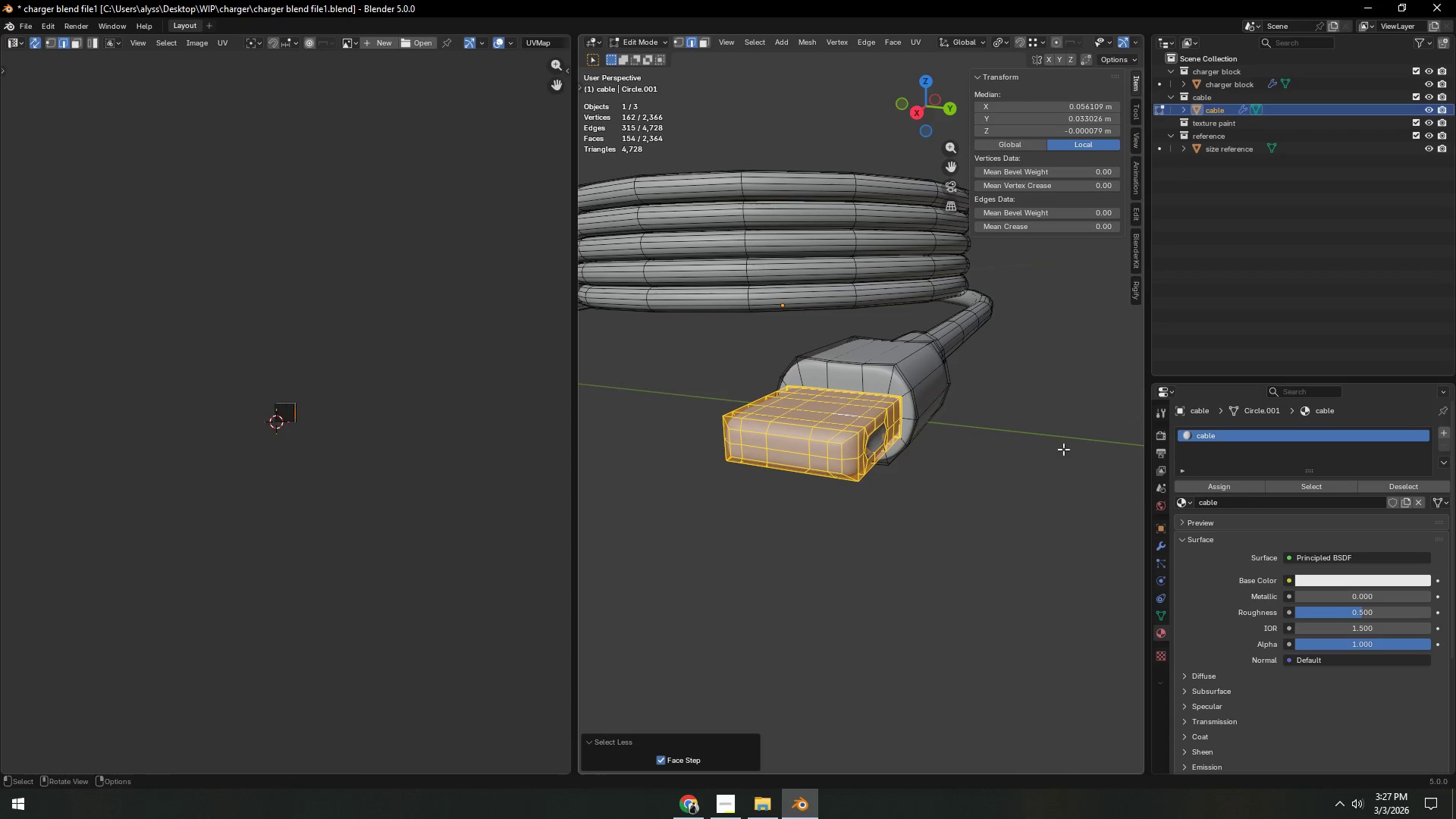 
type(sz)
 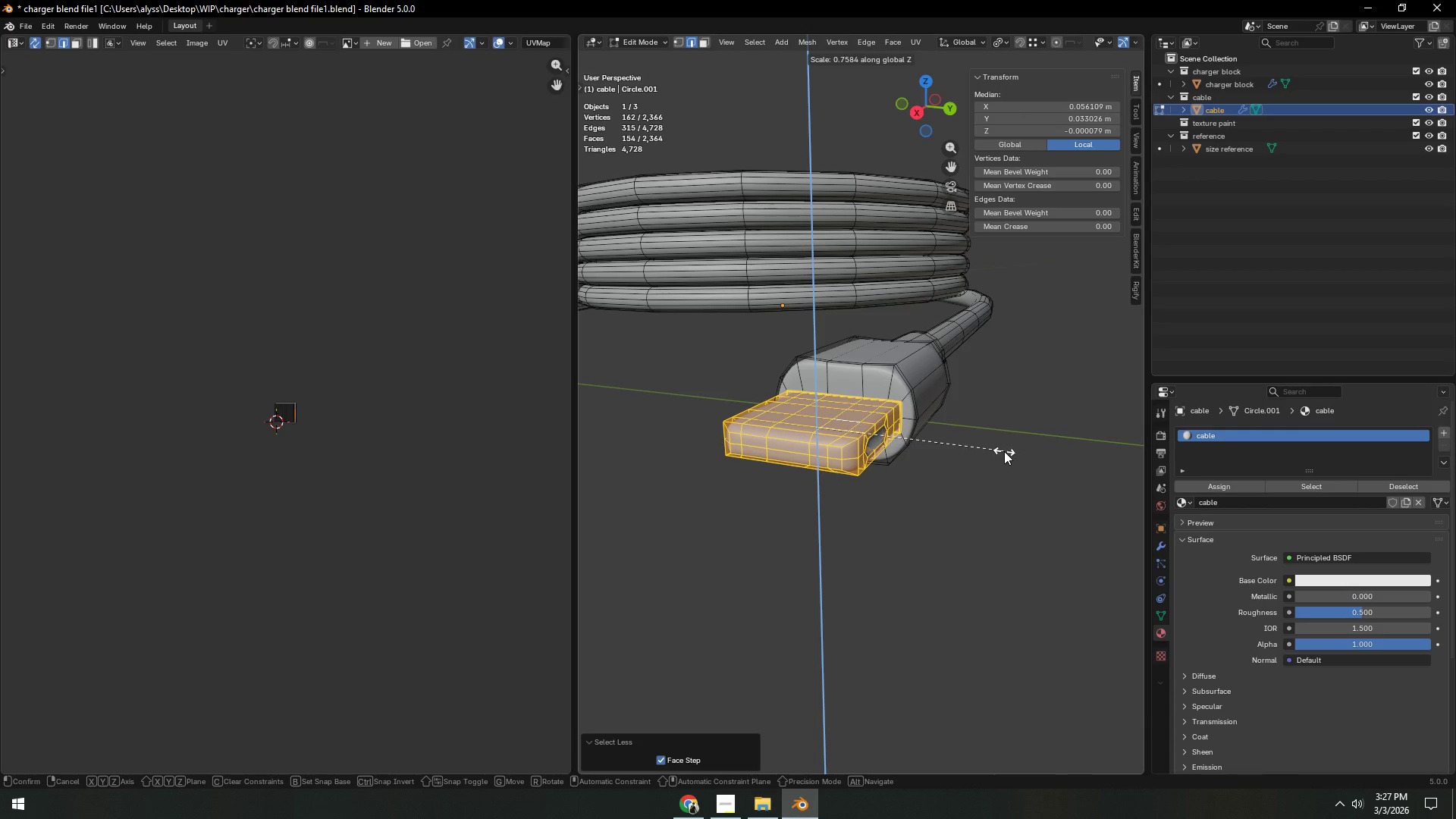 
double_click([1041, 443])
 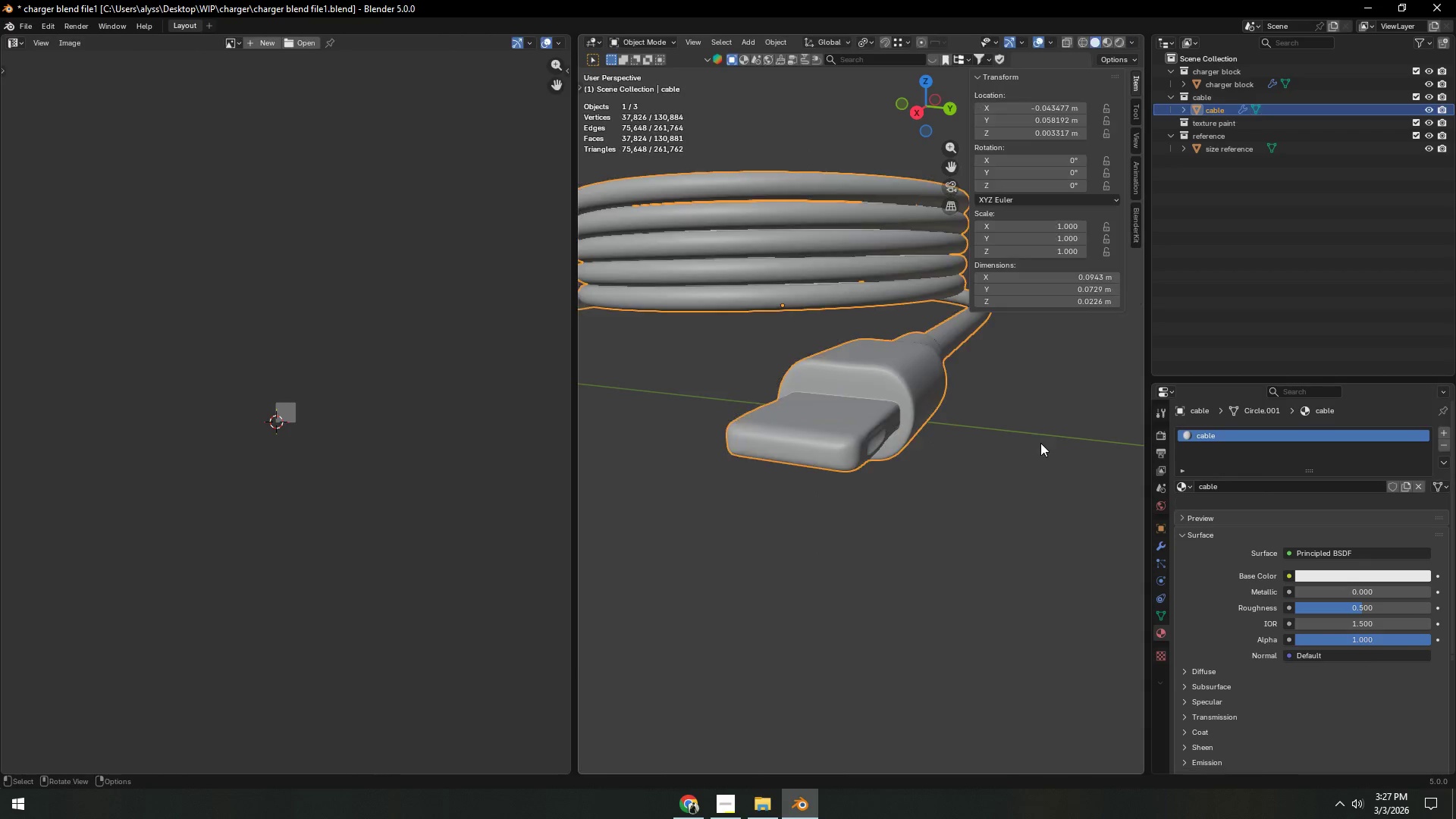 
key(Tab)
 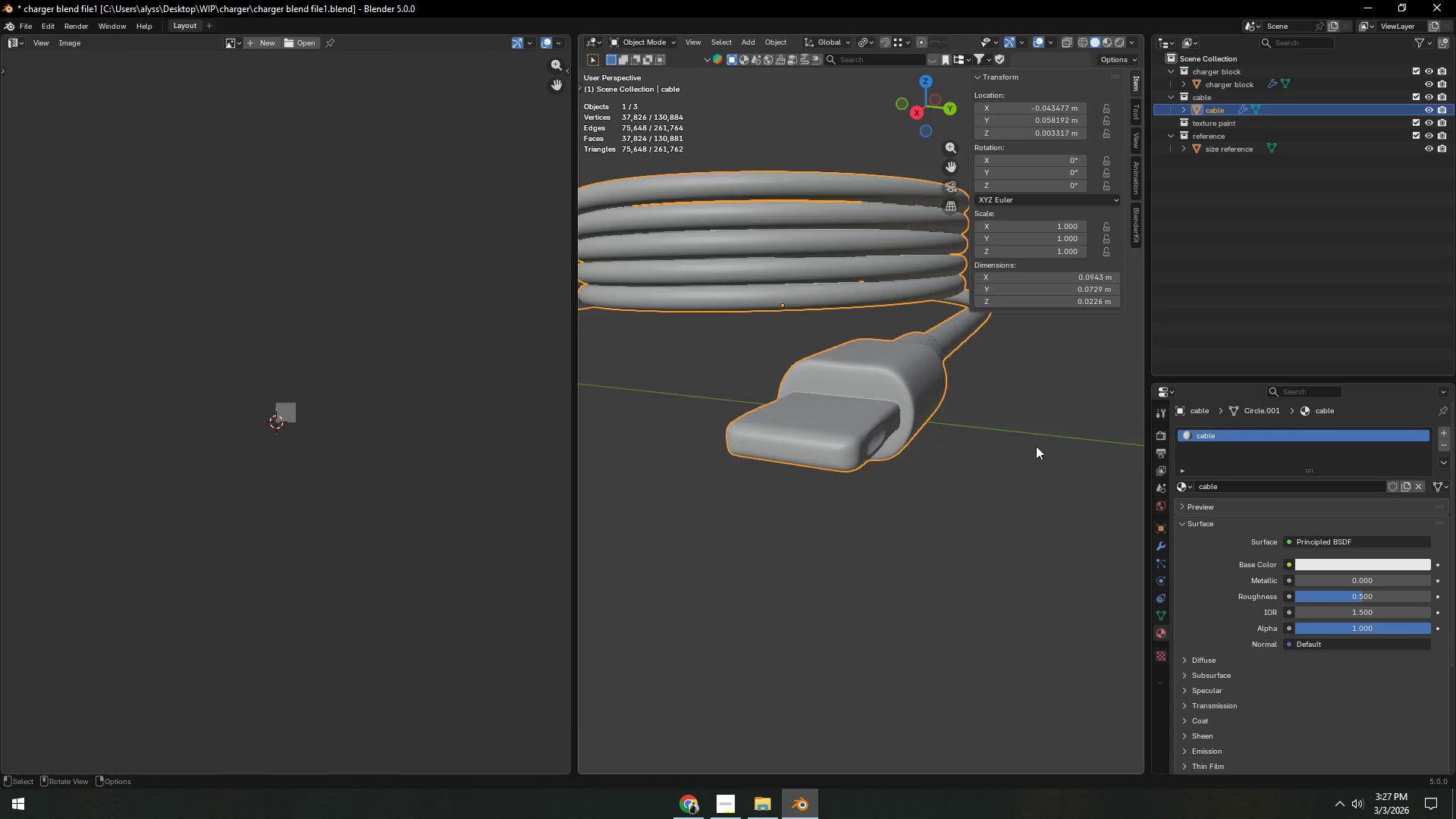 
scroll: coordinate [1035, 446], scroll_direction: down, amount: 2.0
 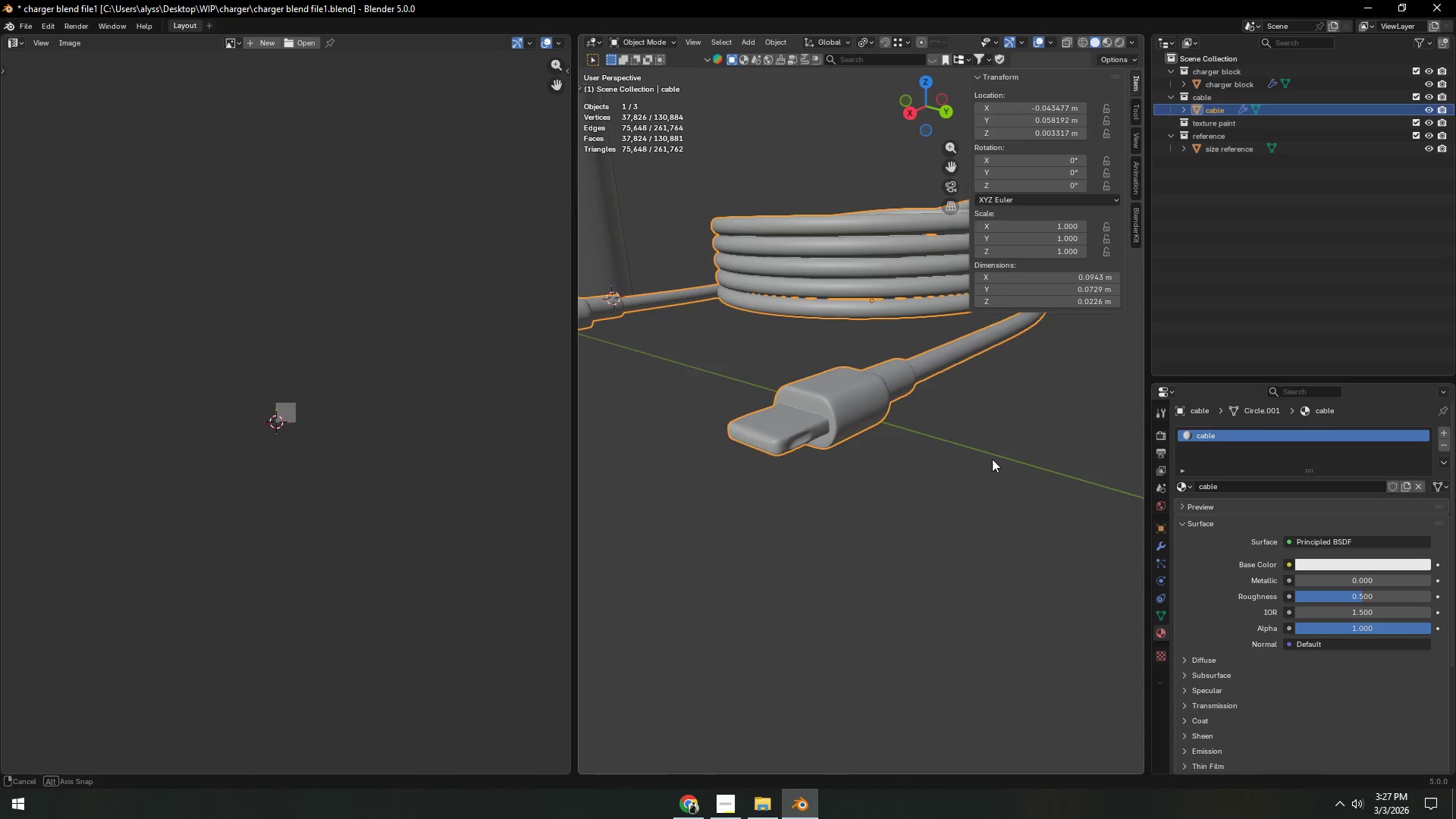 
key(Control+S)
 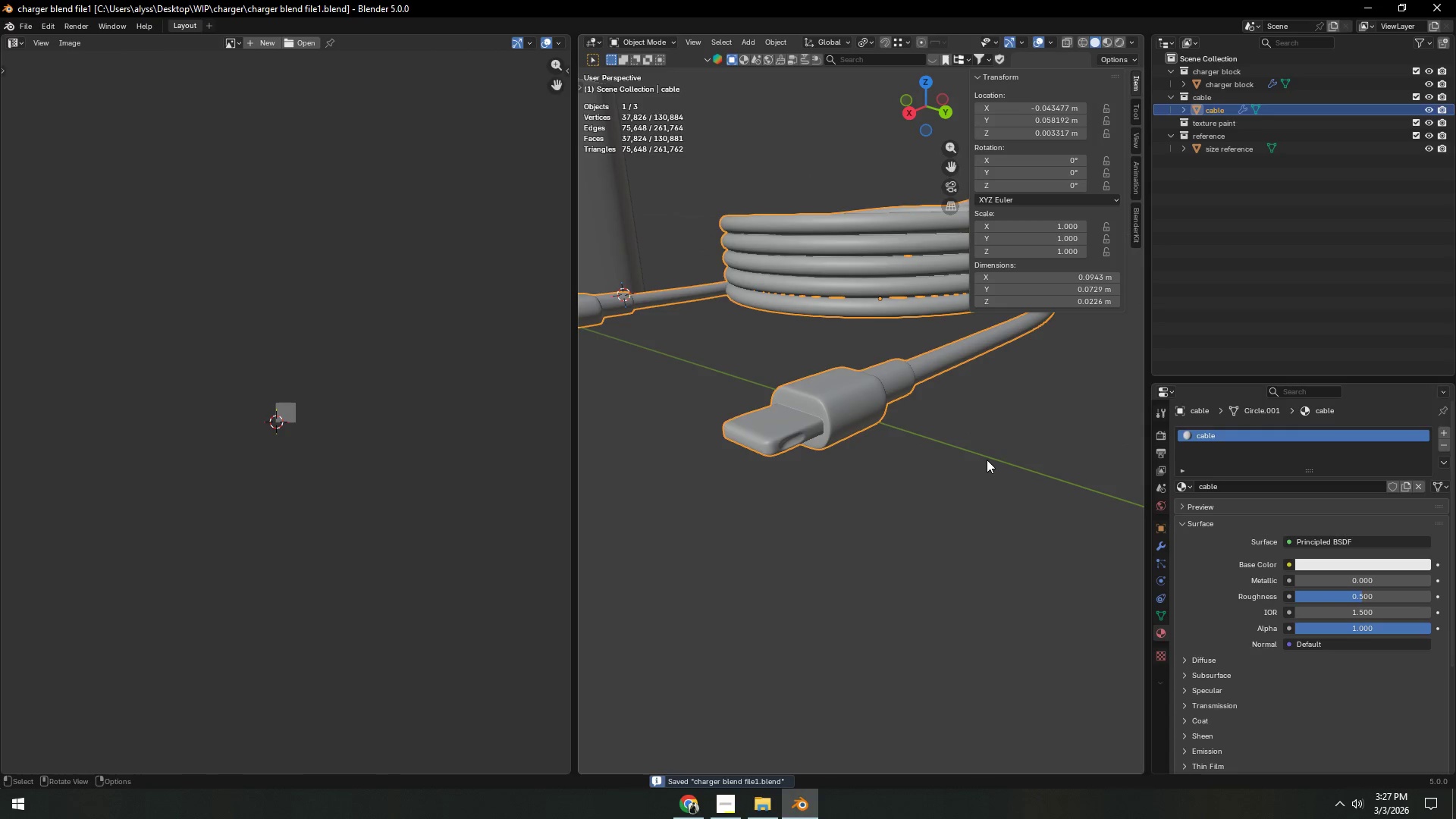 
left_click([987, 460])
 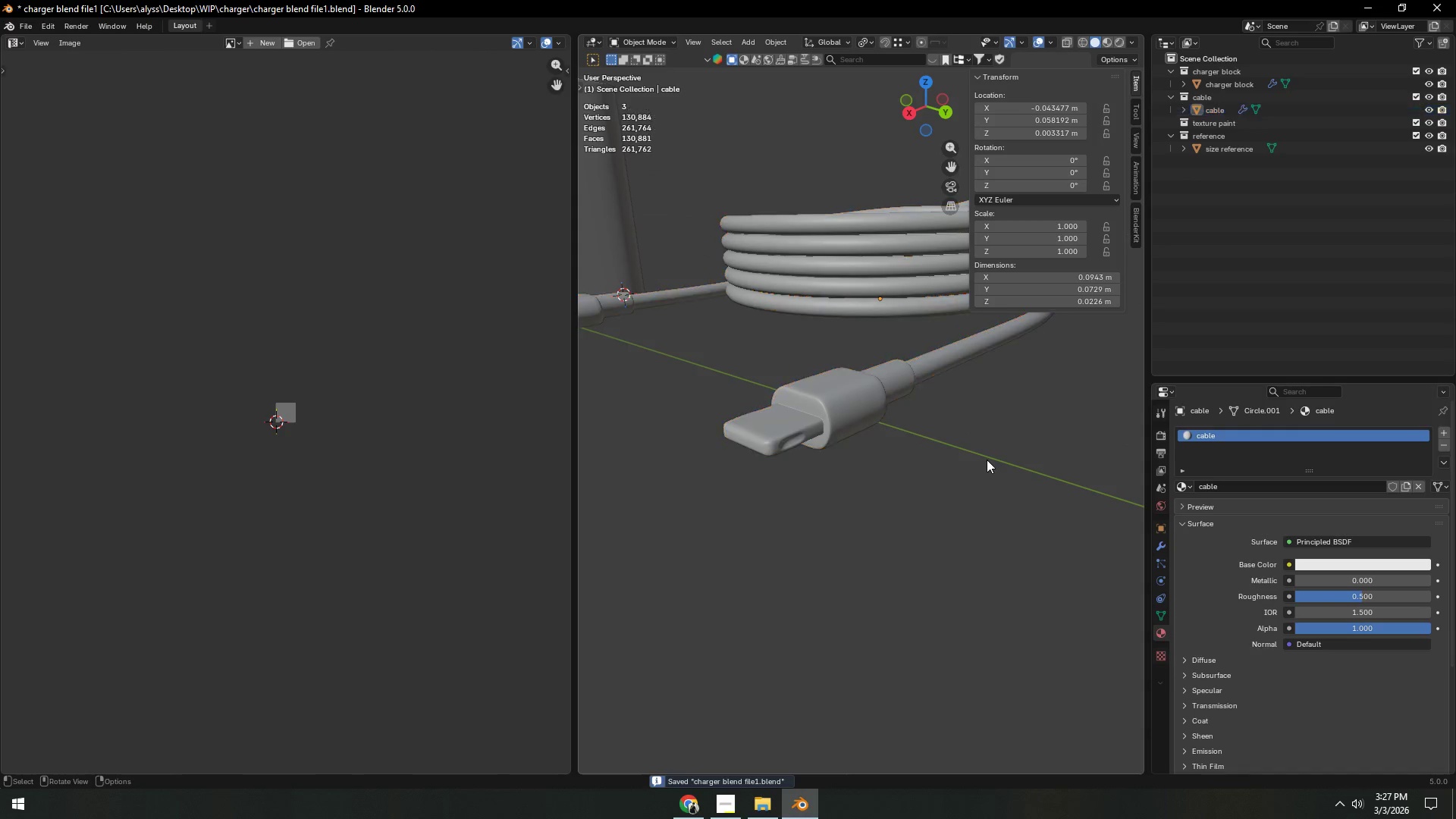 
scroll: coordinate [982, 462], scroll_direction: down, amount: 6.0
 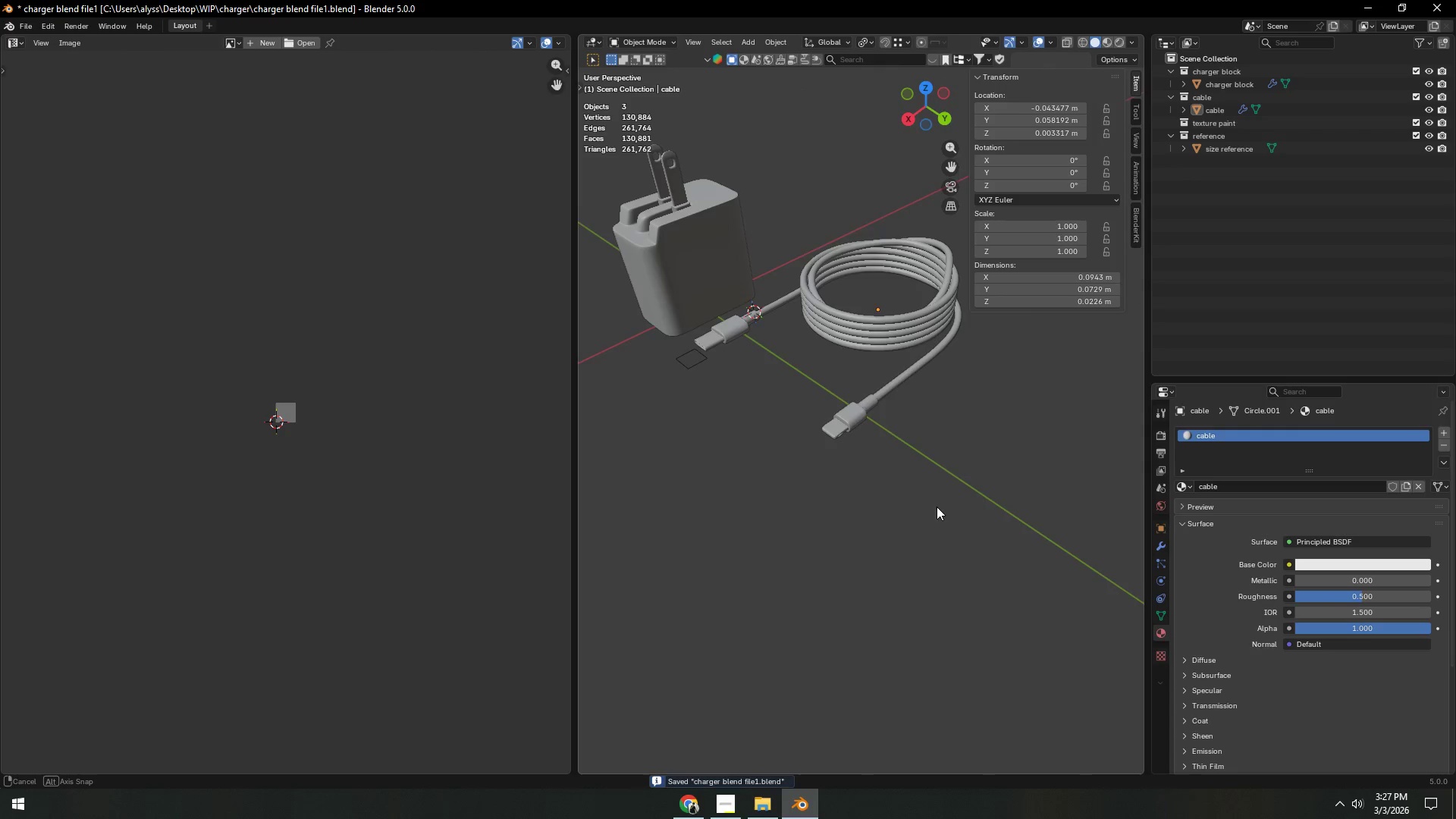 
key(Control+S)
 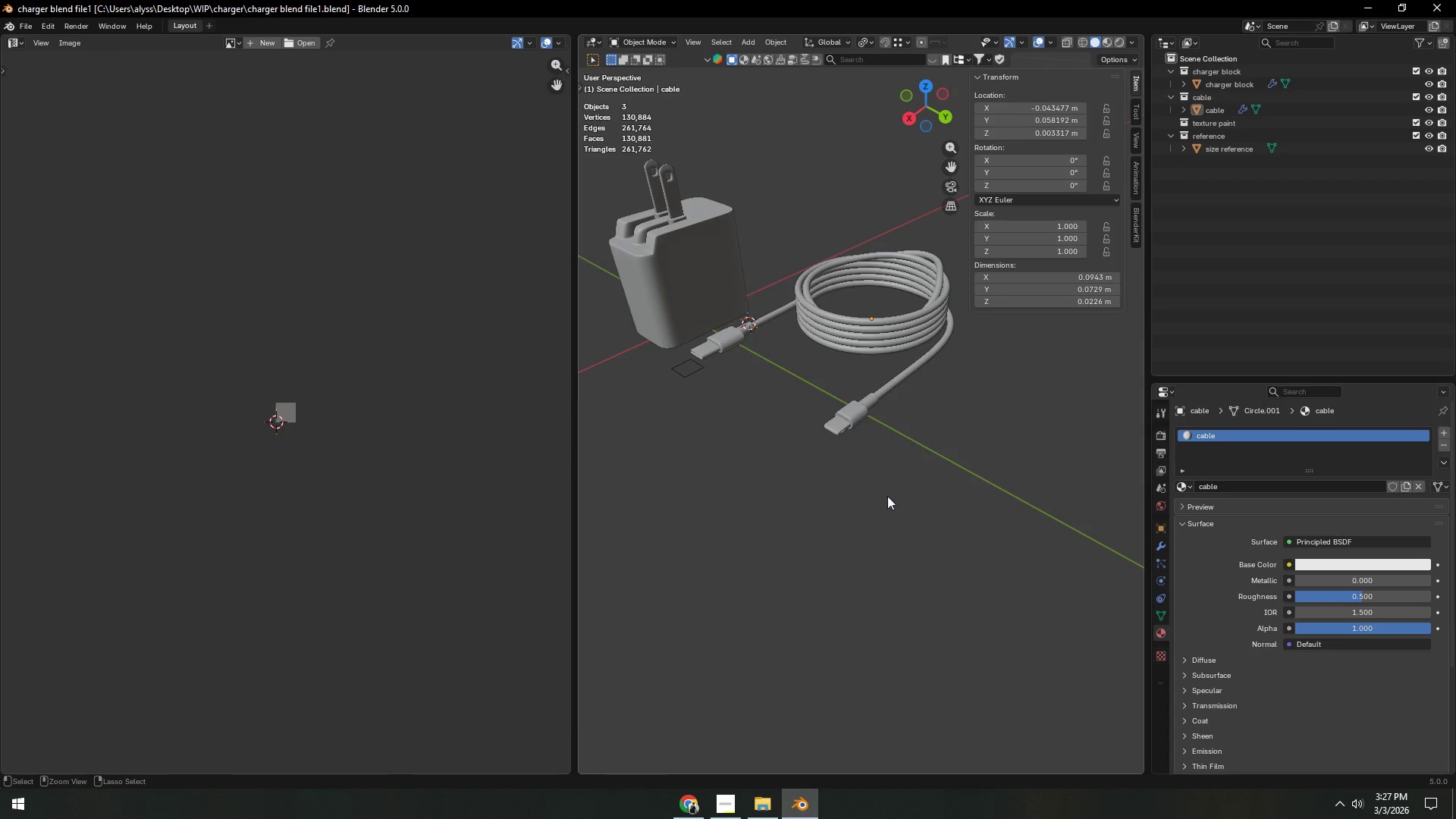 
key(Control+S)
 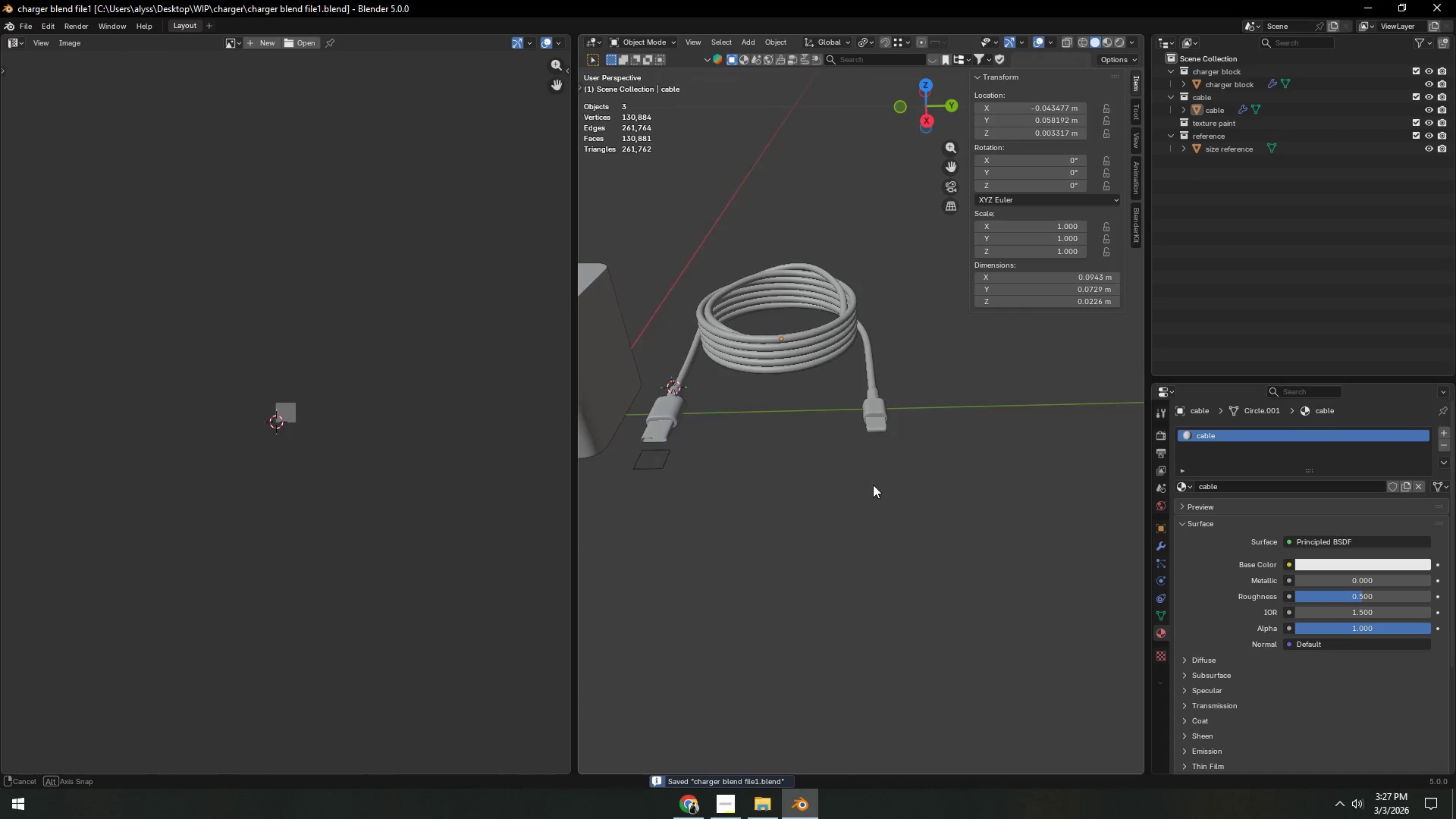 
scroll: coordinate [902, 481], scroll_direction: down, amount: 2.0
 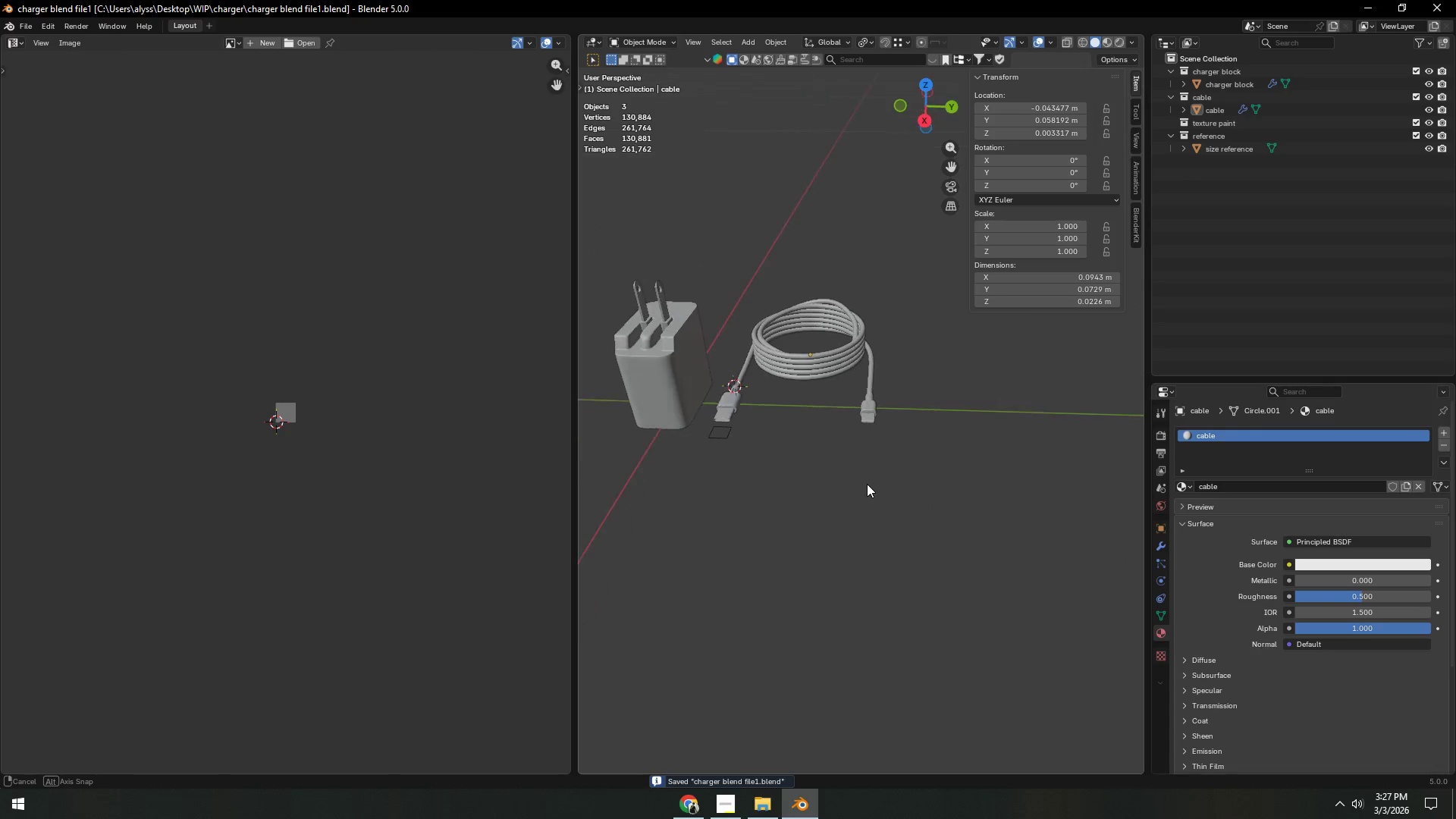 
key(Shift+ShiftLeft)
 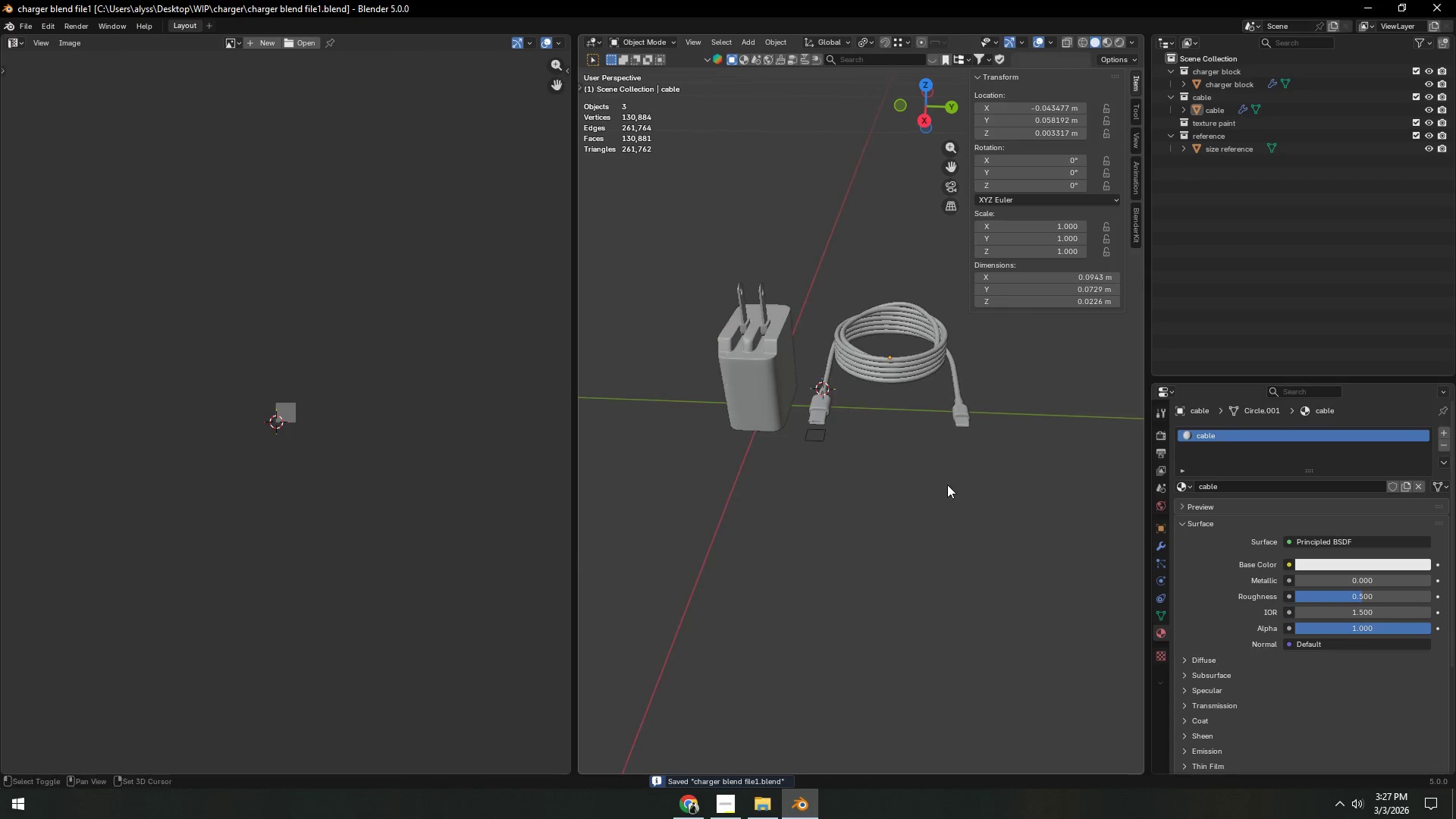 
scroll: coordinate [946, 485], scroll_direction: down, amount: 1.0
 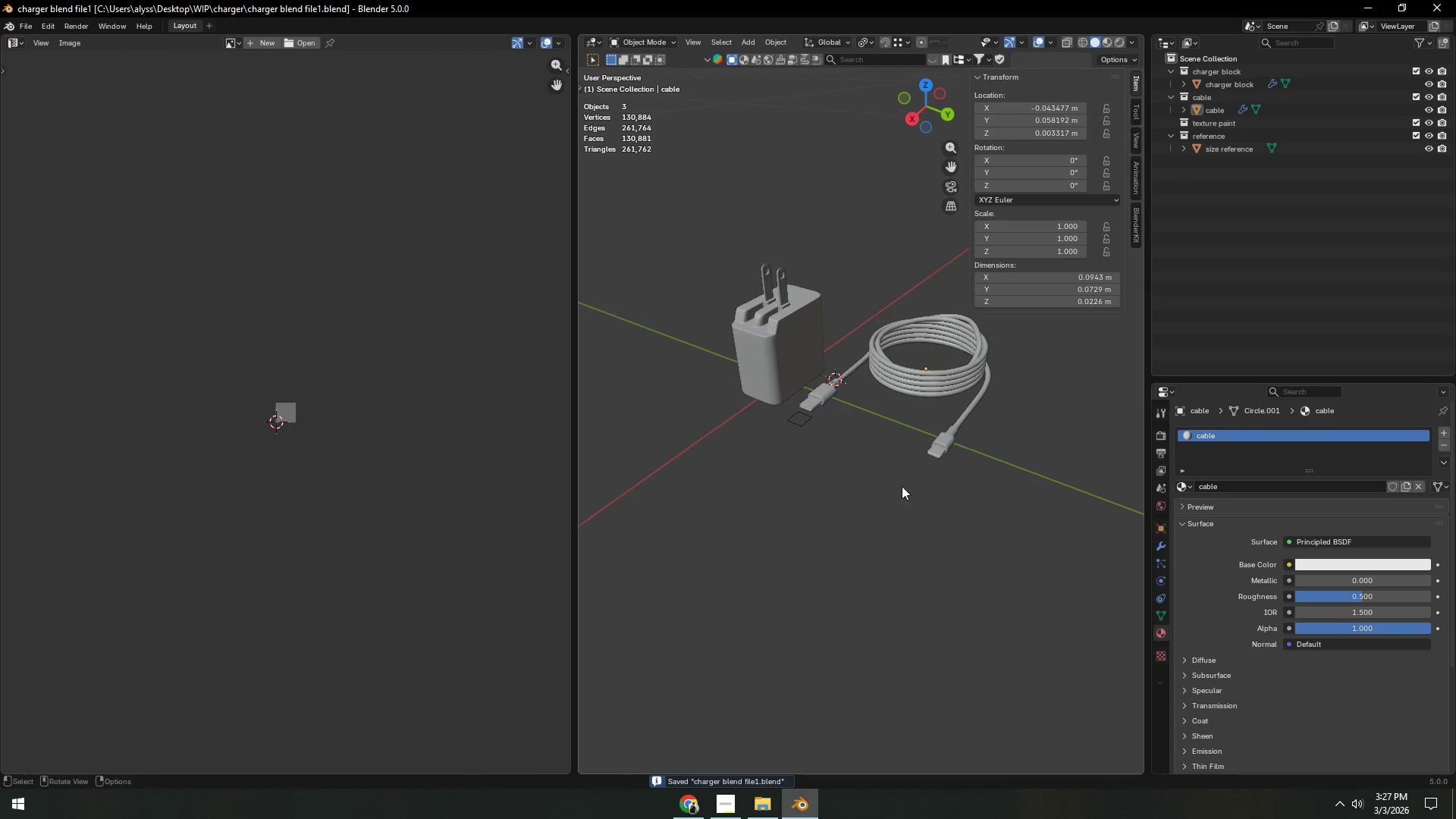 
key(Control+ControlLeft)
 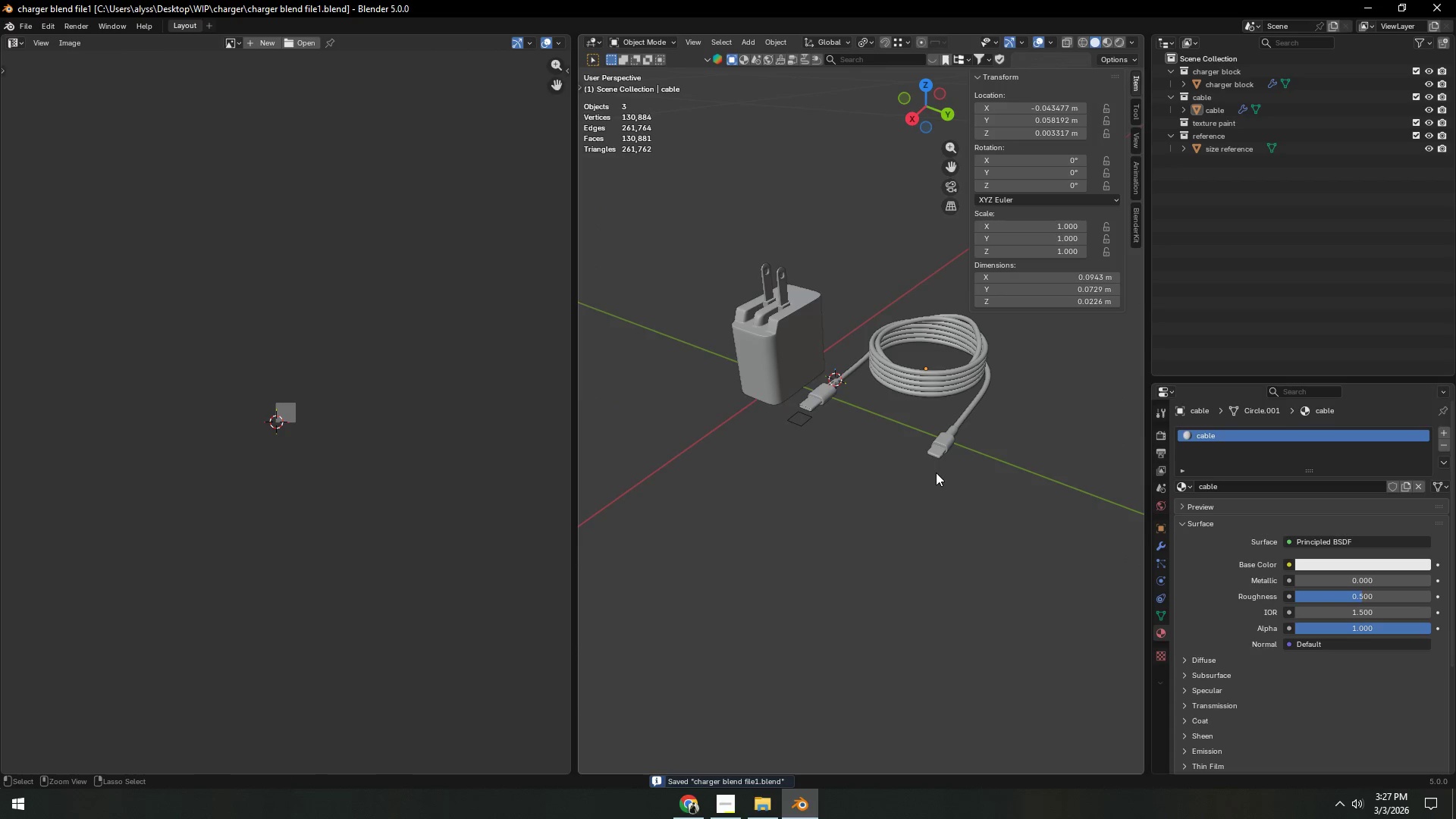 
key(Control+S)
 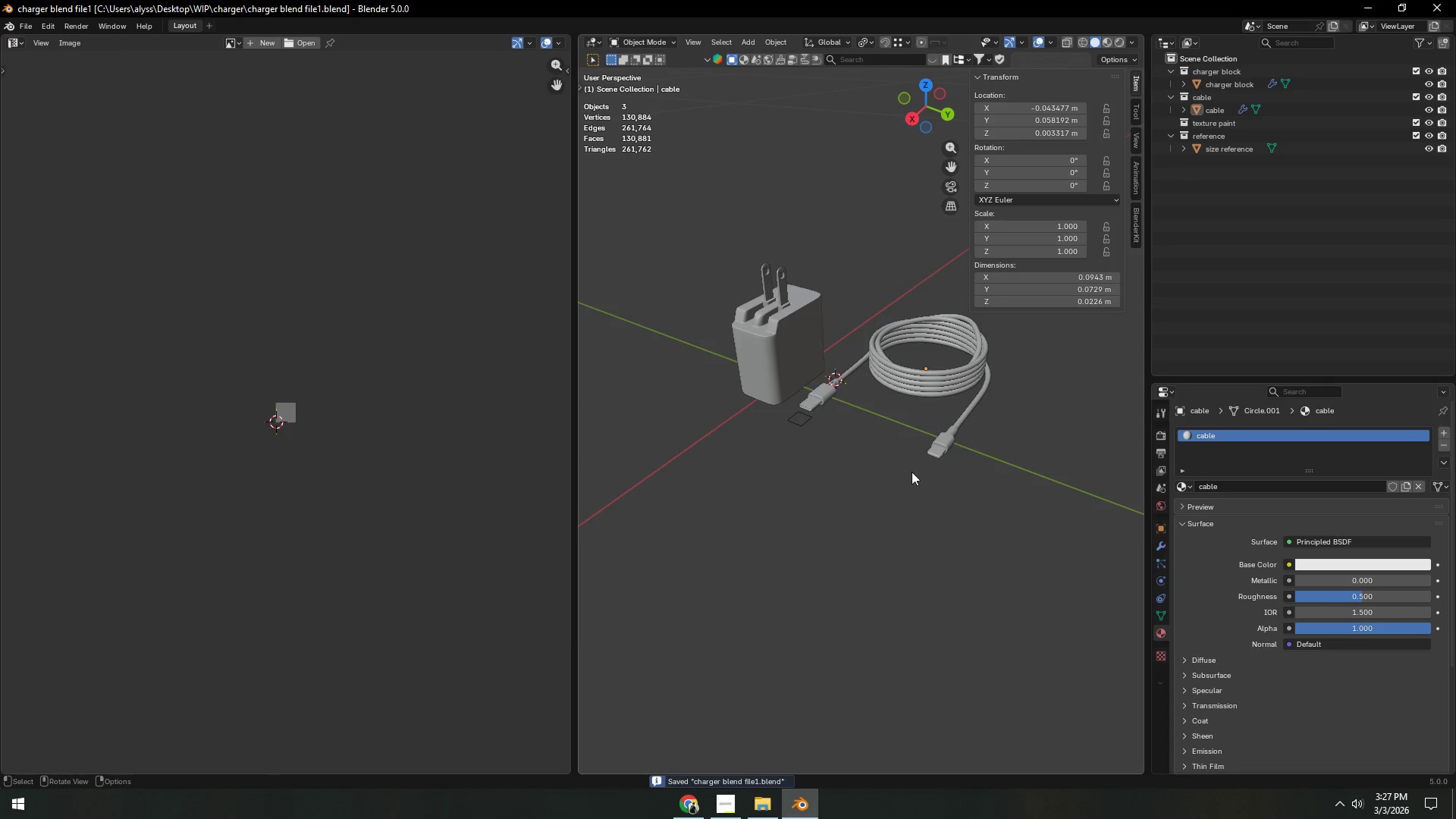 
left_click([927, 376])
 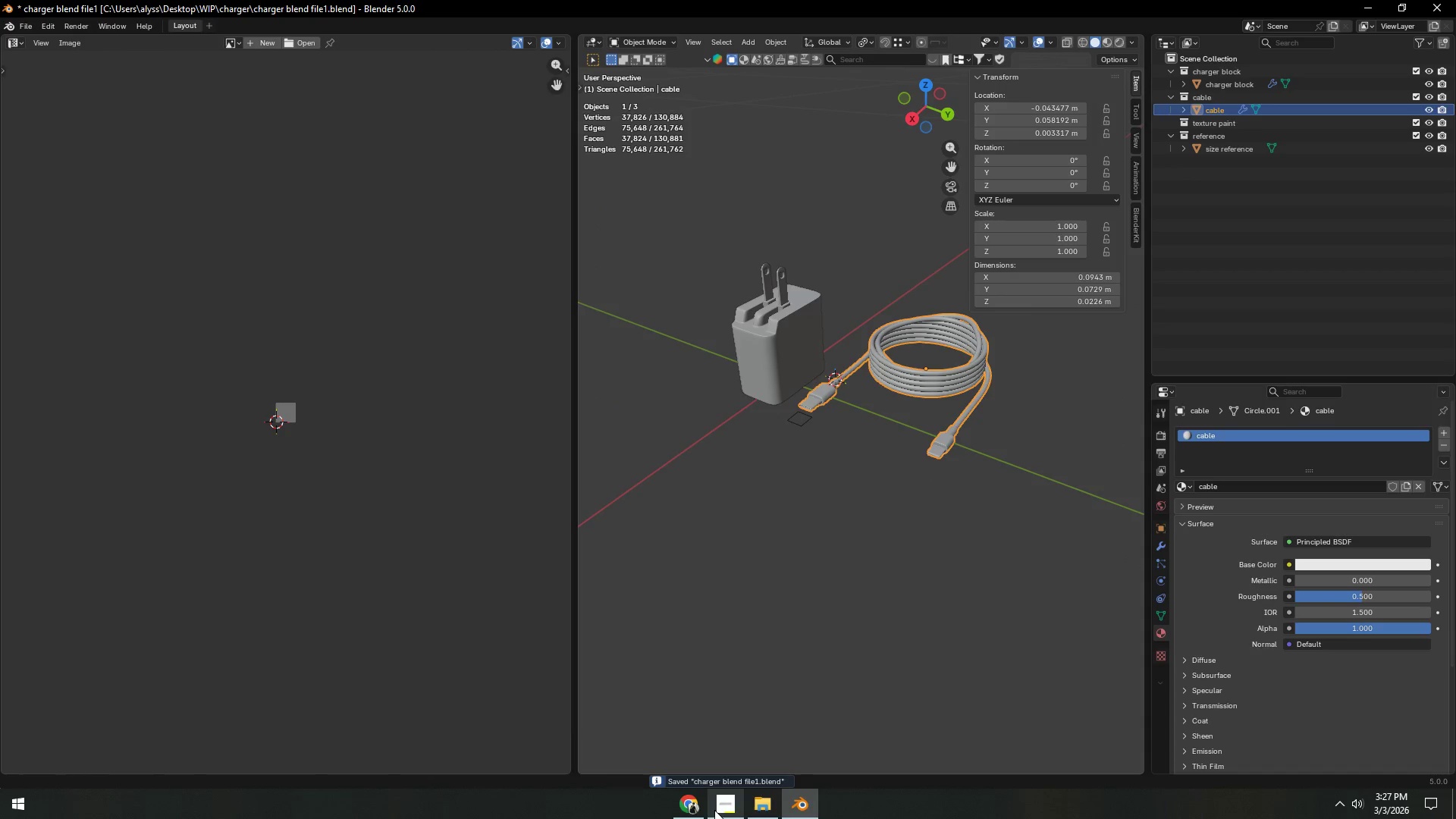 
left_click([714, 810])